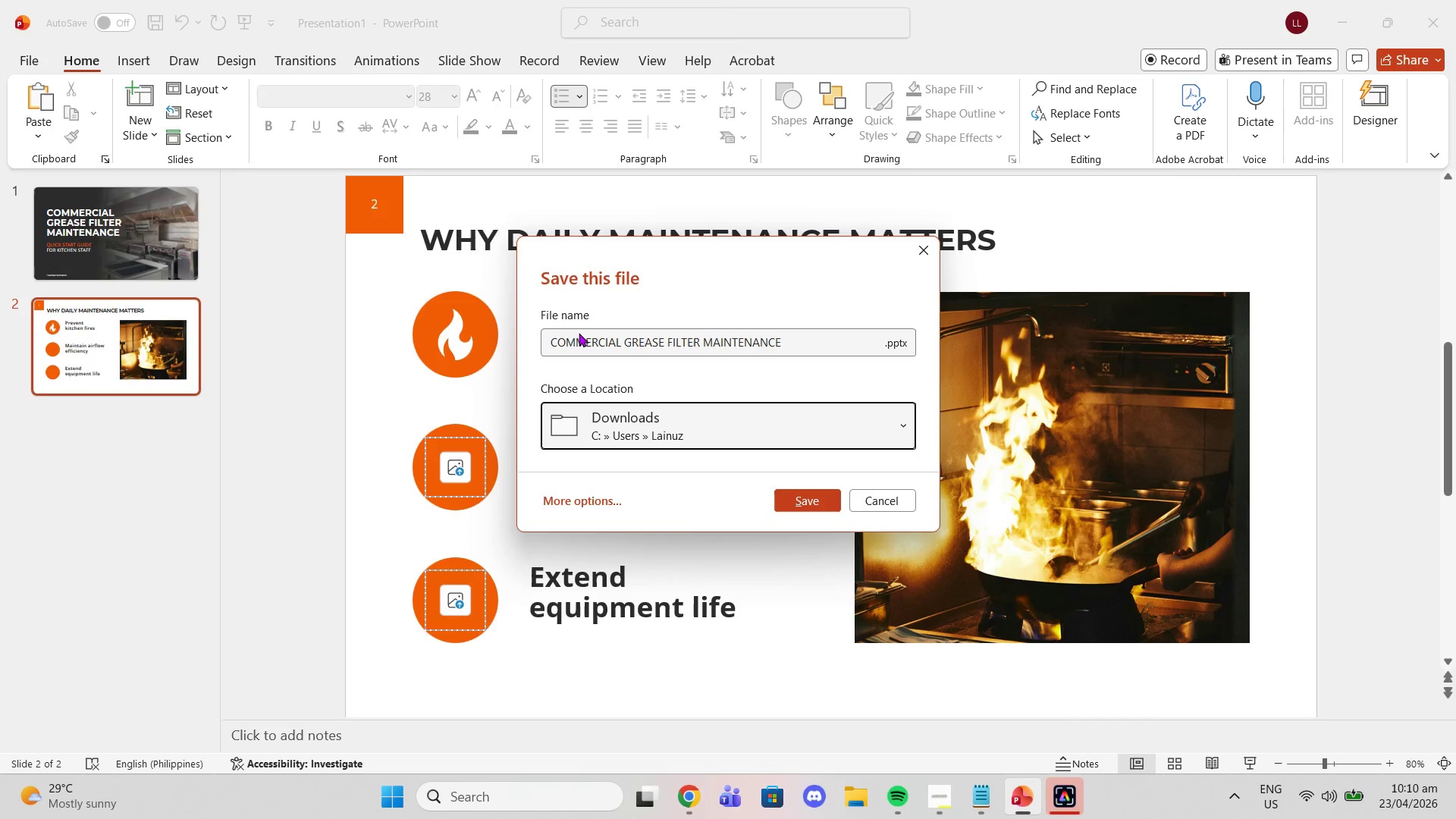 
triple_click([579, 333])
 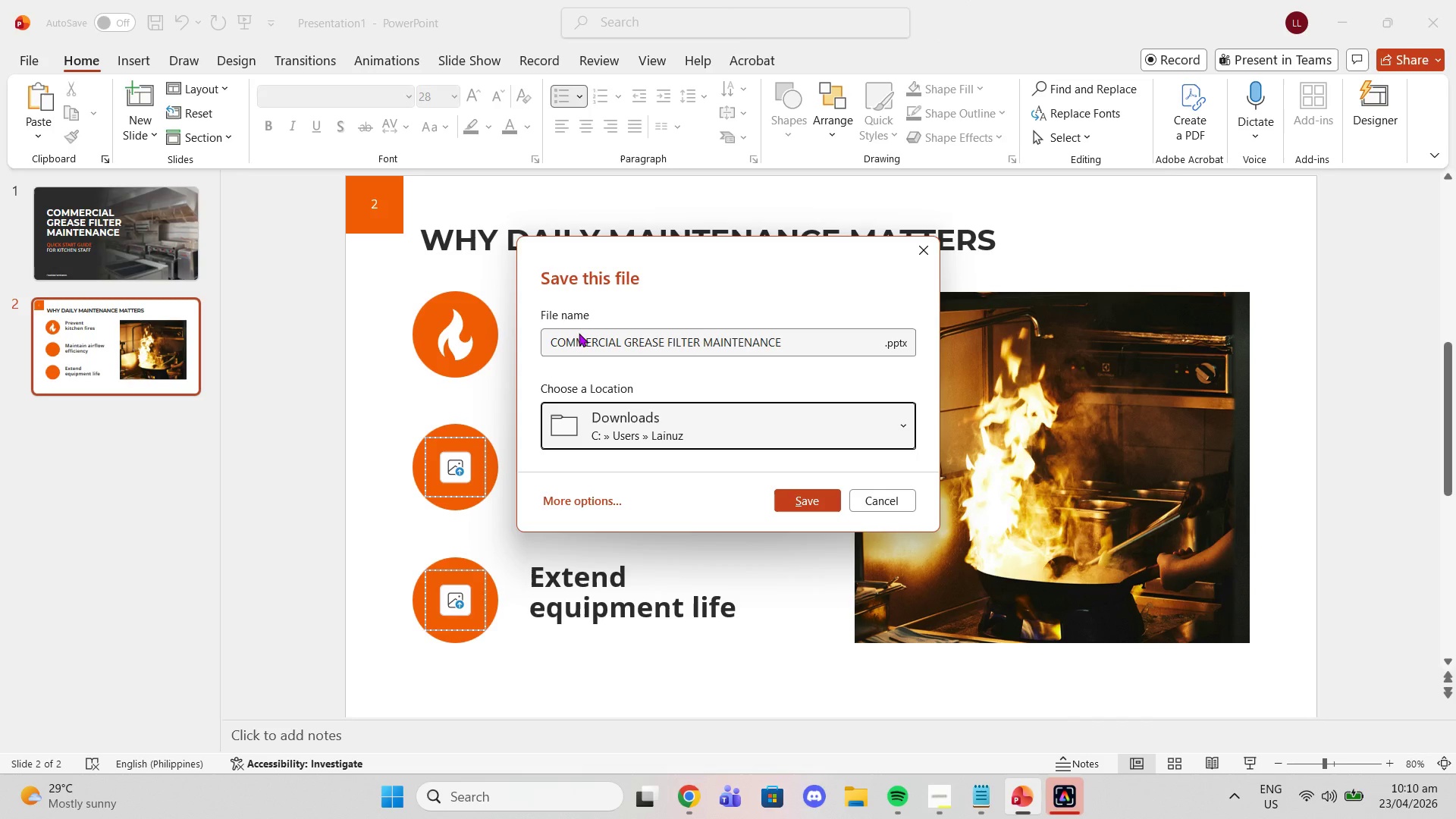 
triple_click([579, 333])
 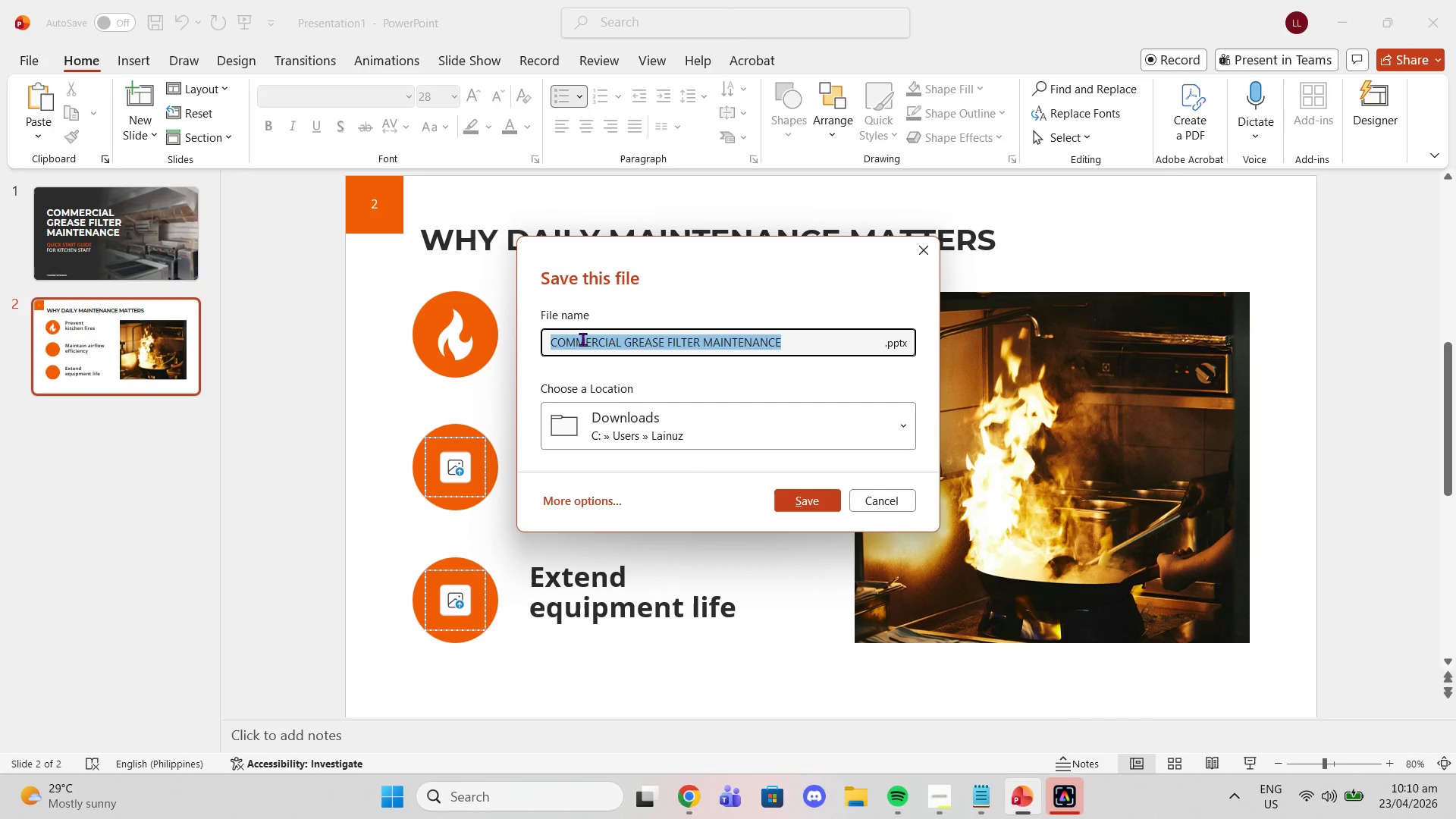 
double_click([582, 339])
 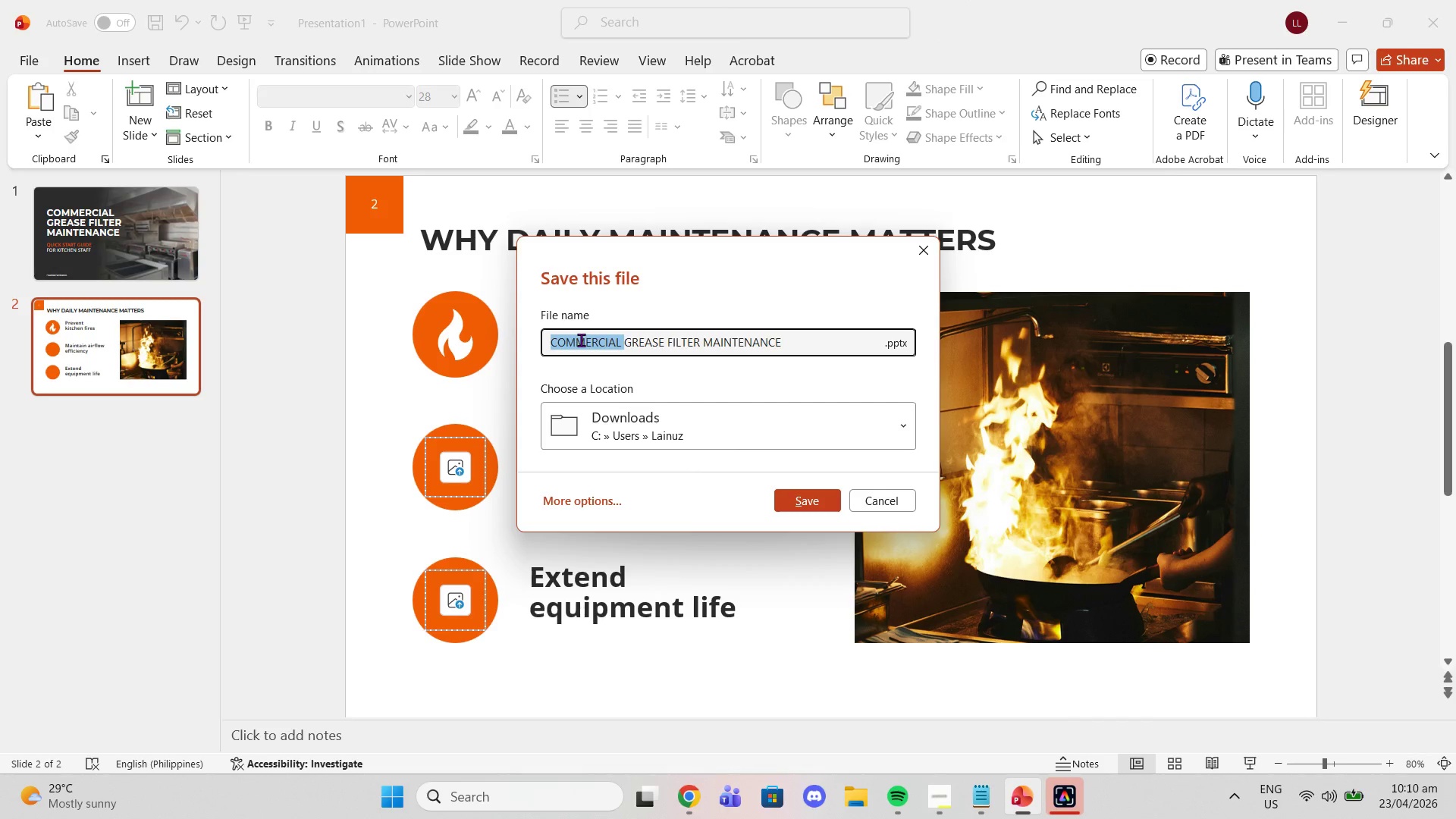 
triple_click([581, 340])
 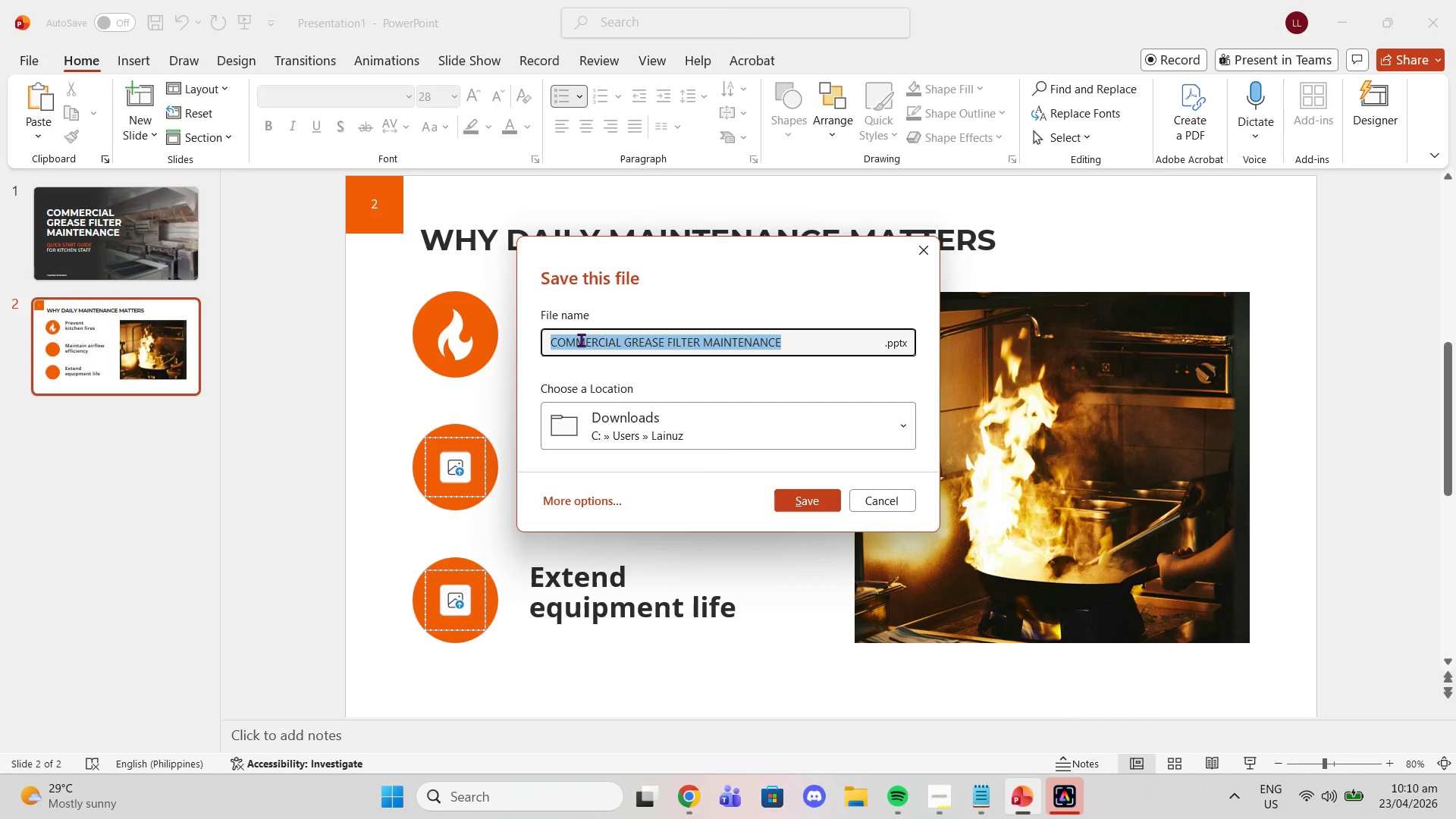 
key(Control+V)
 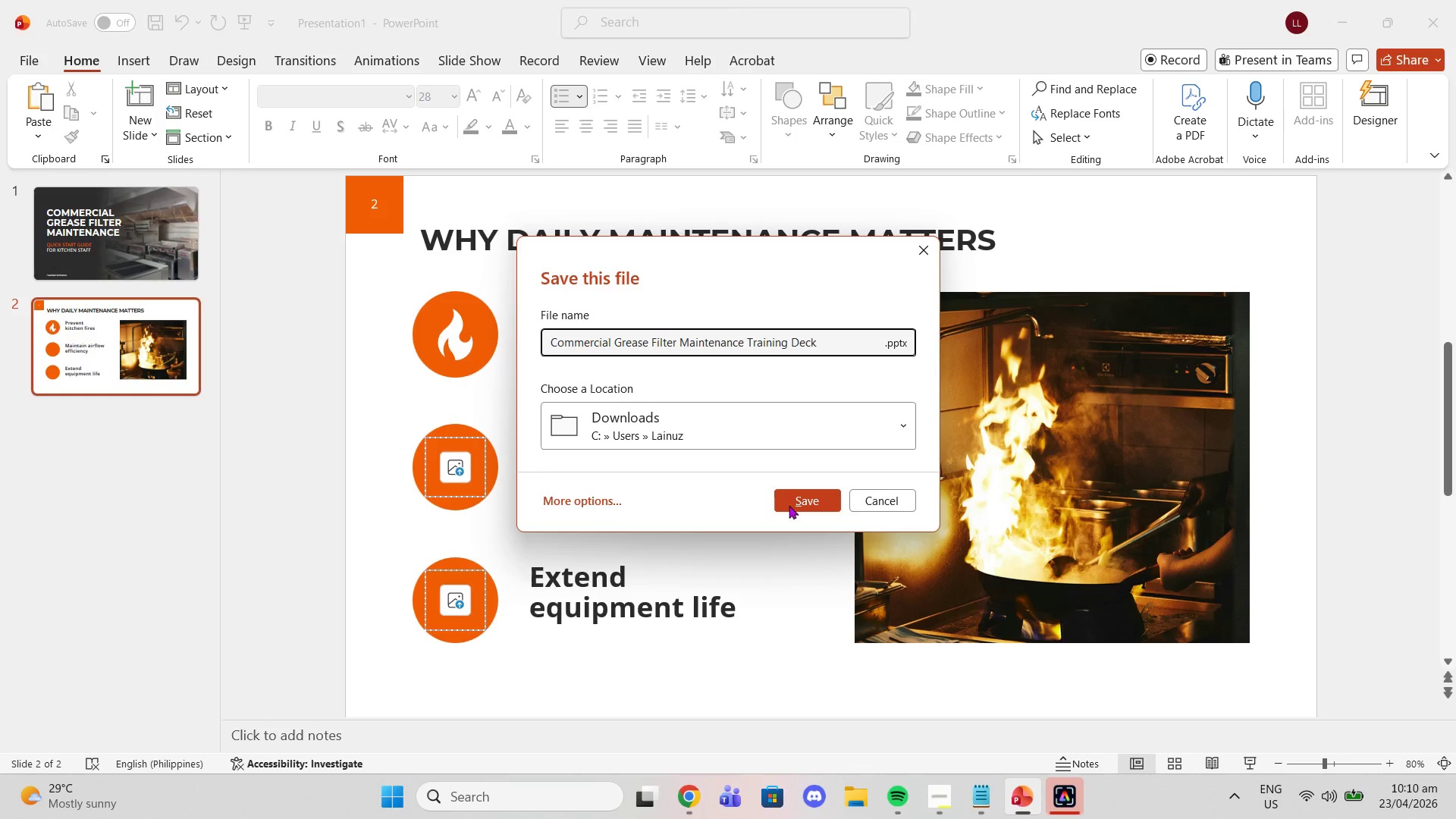 
left_click([789, 494])
 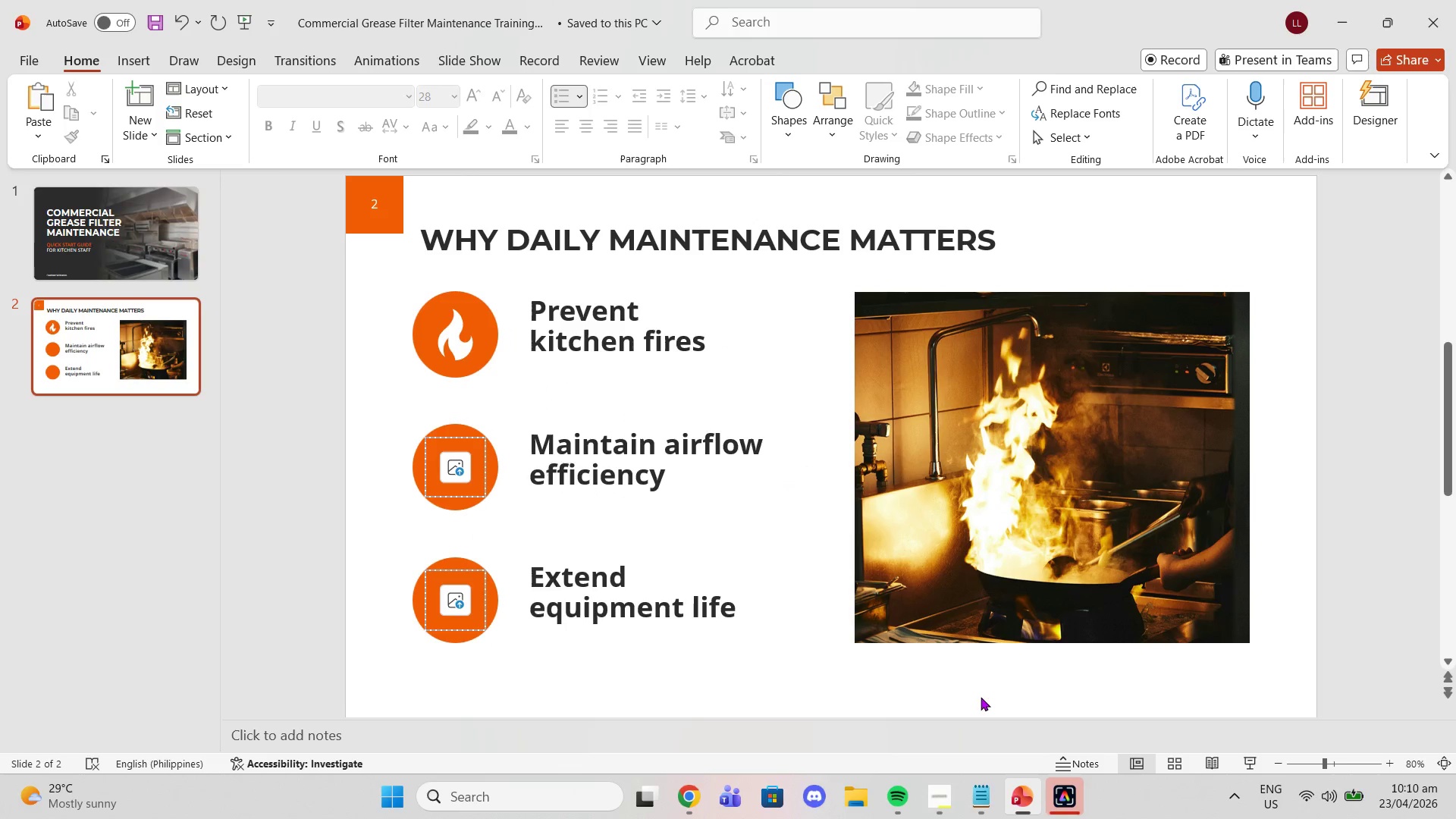 
left_click([691, 790])
 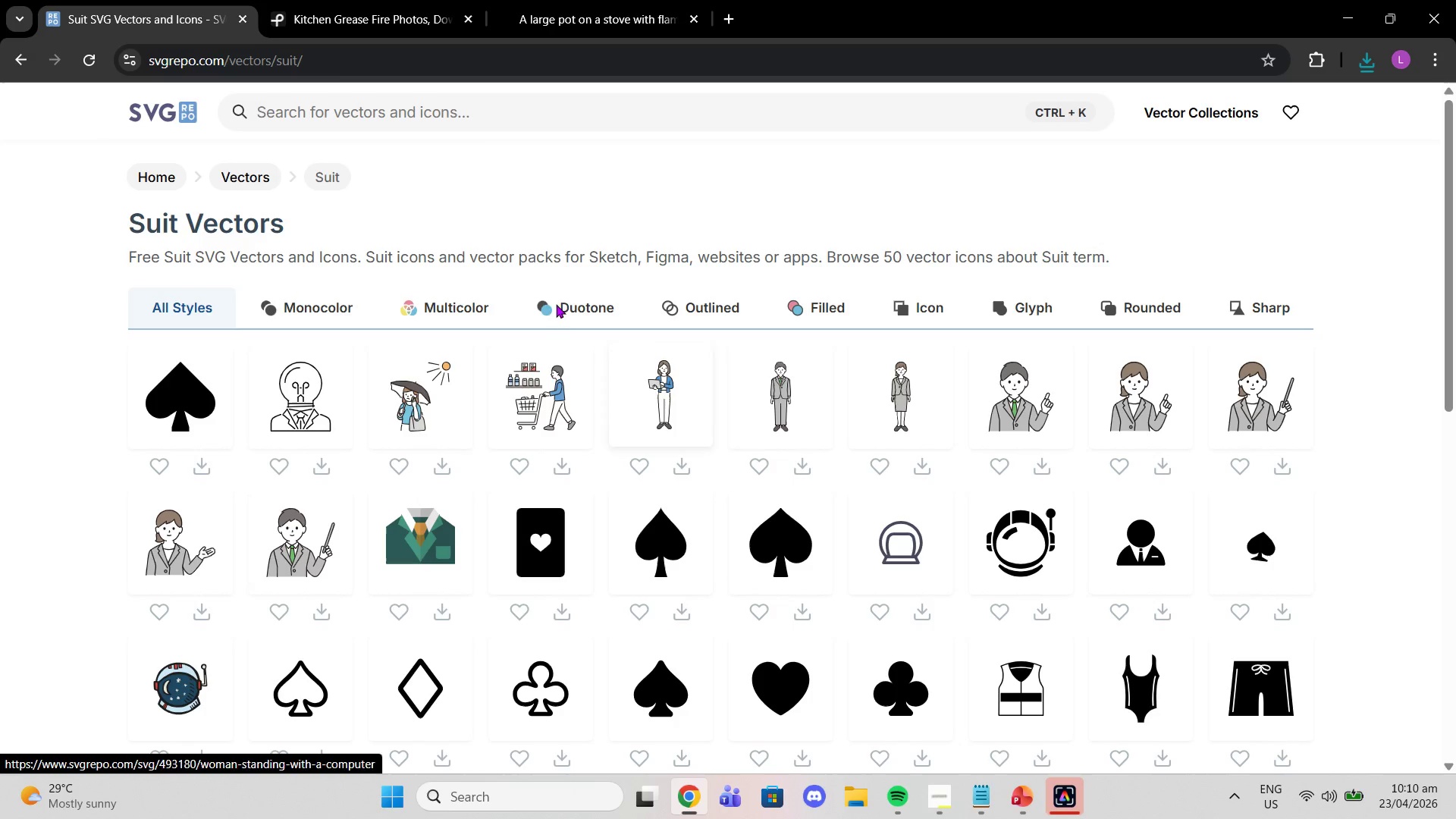 
left_click([500, 112])
 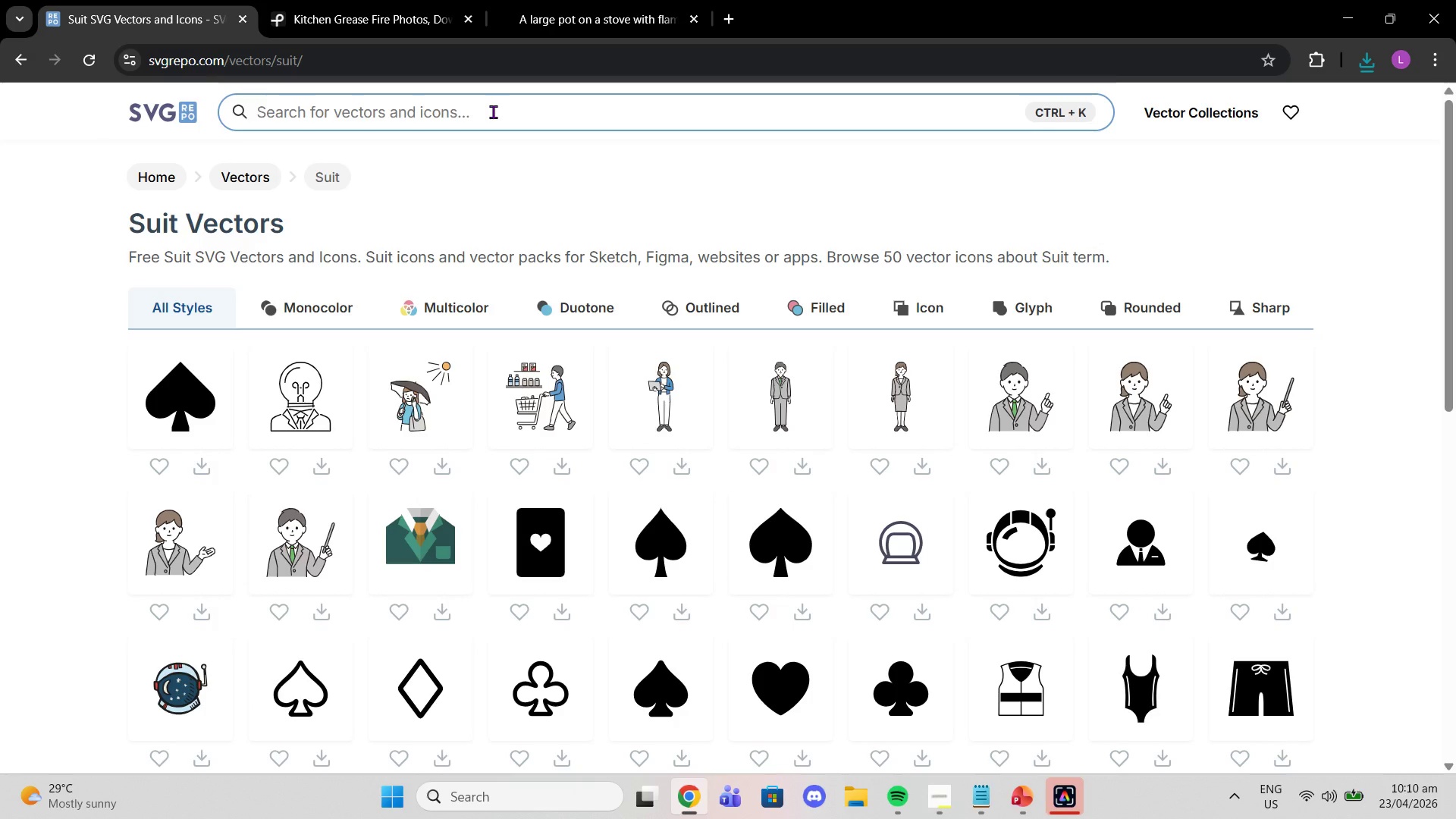 
type(air)
 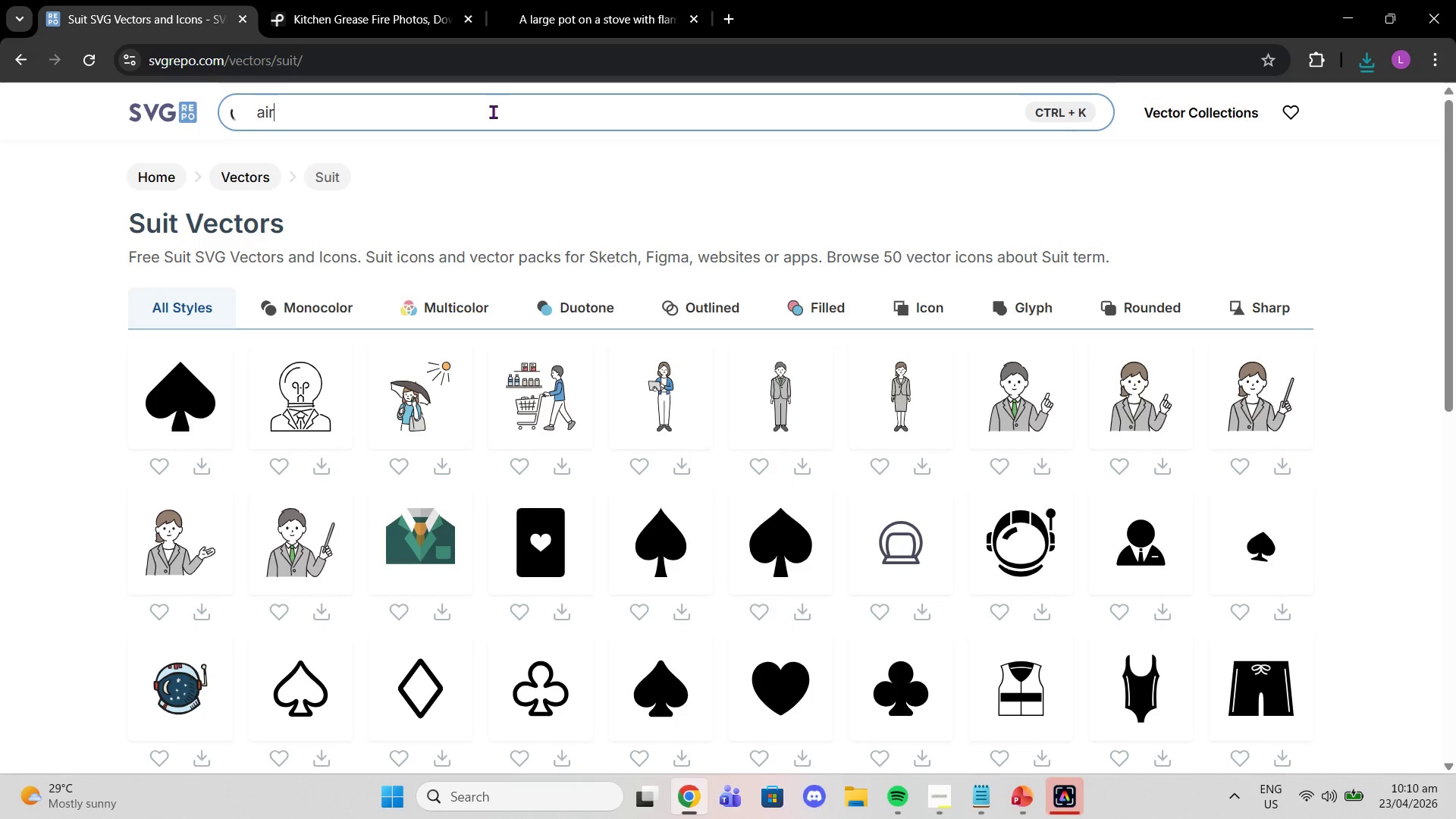 
key(Enter)
 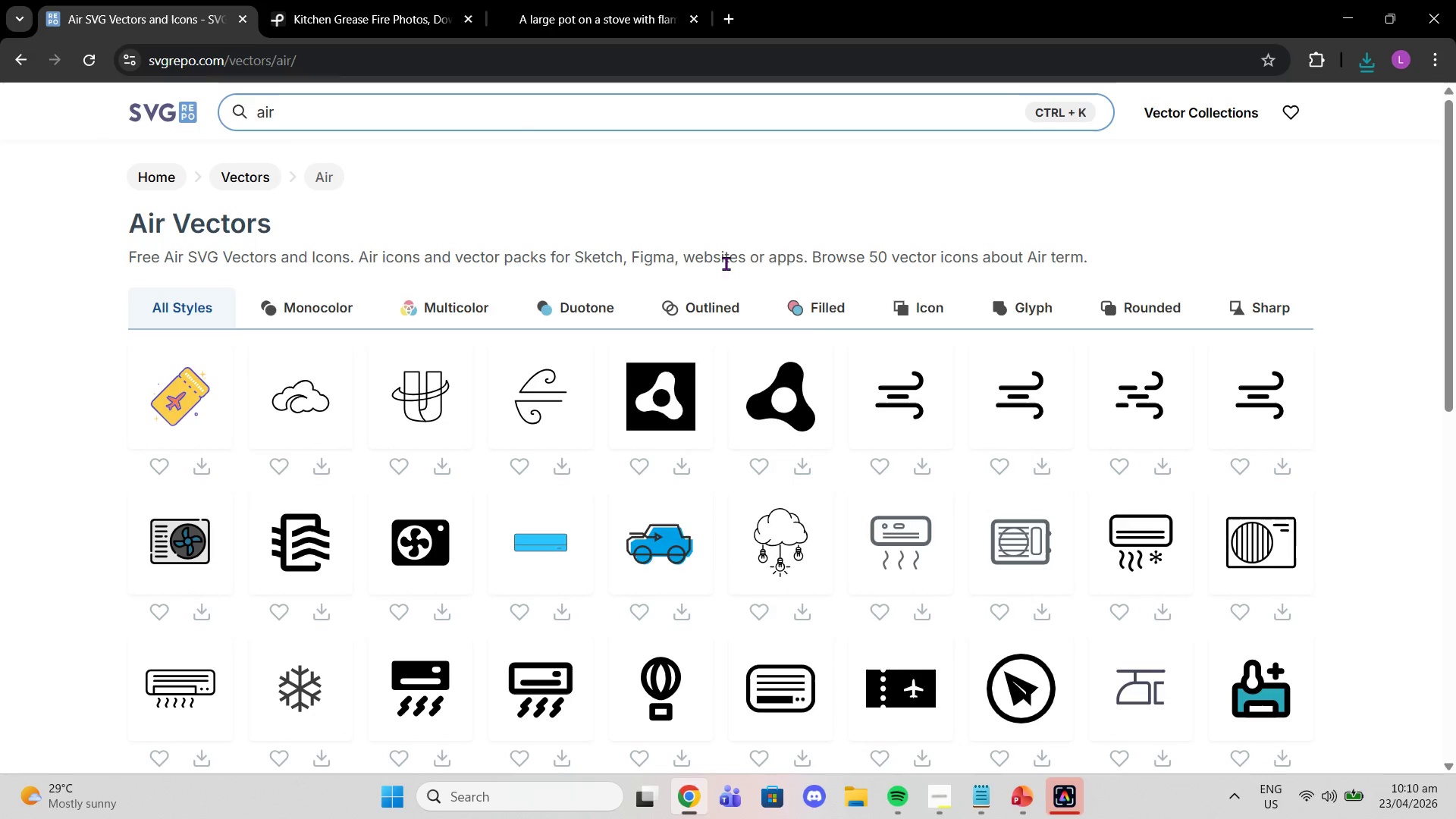 
scroll: coordinate [990, 388], scroll_direction: down, amount: 5.0
 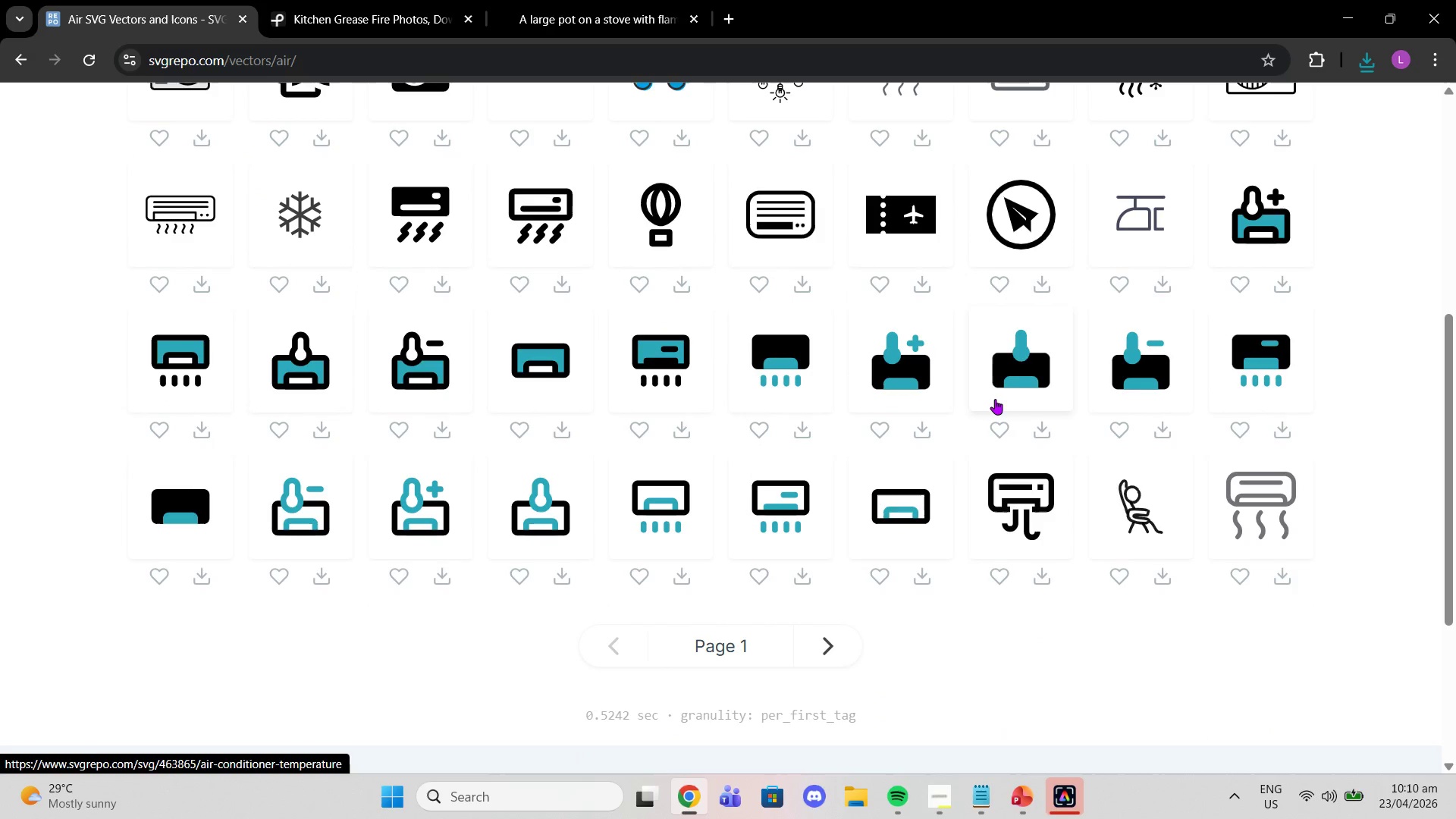 
scroll: coordinate [1006, 414], scroll_direction: up, amount: 6.0
 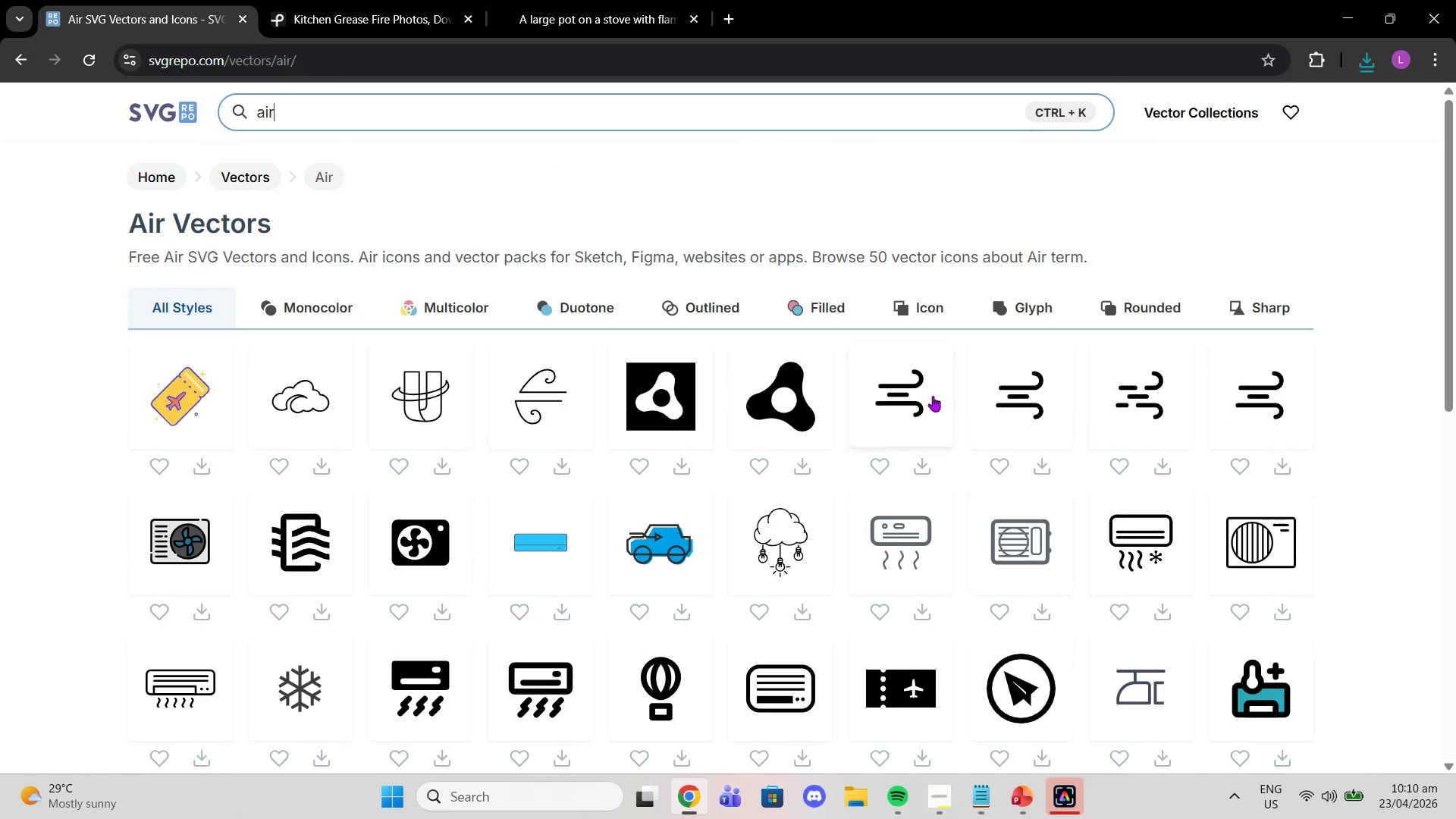 
left_click([929, 396])
 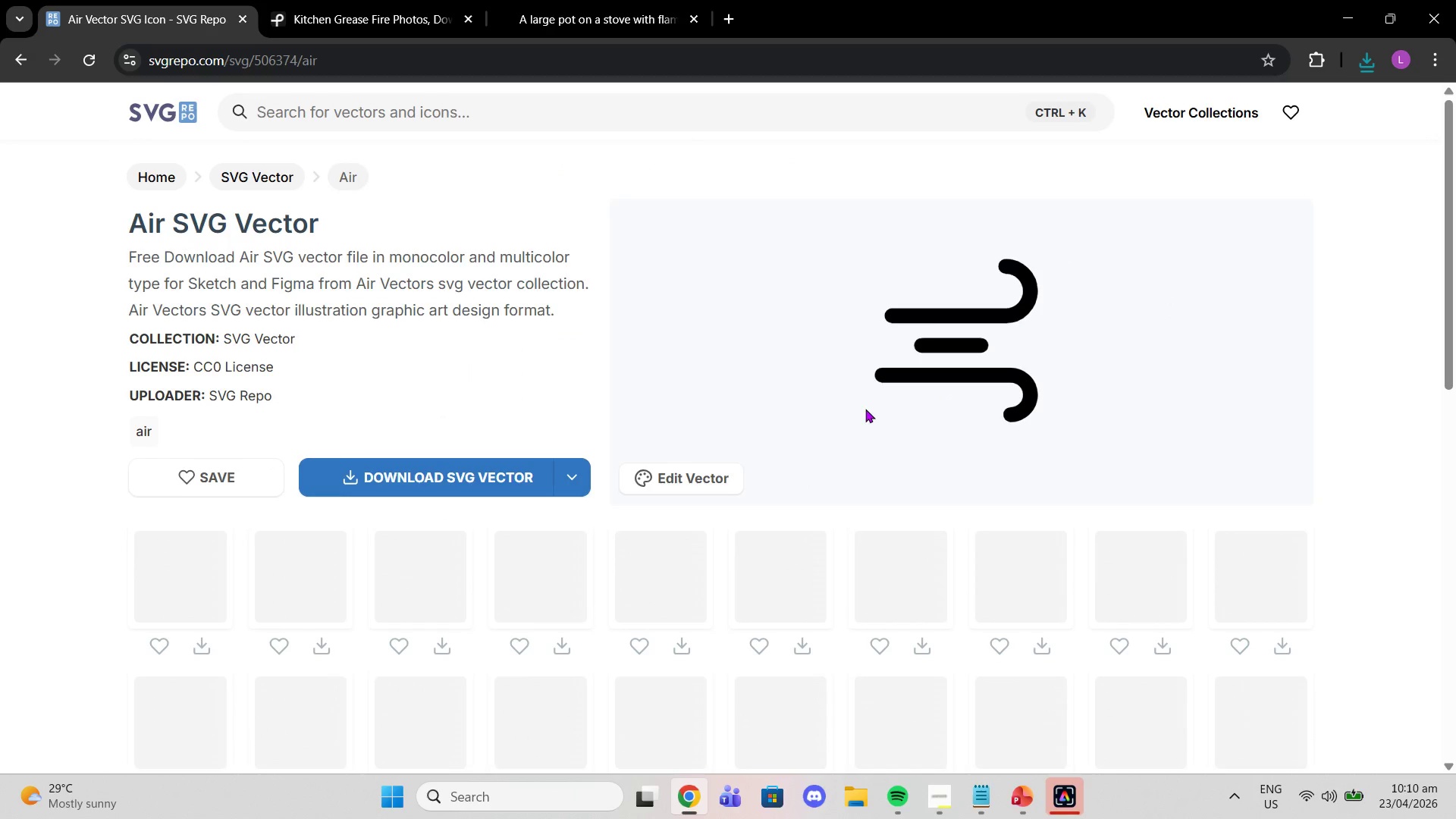 
left_click([441, 479])
 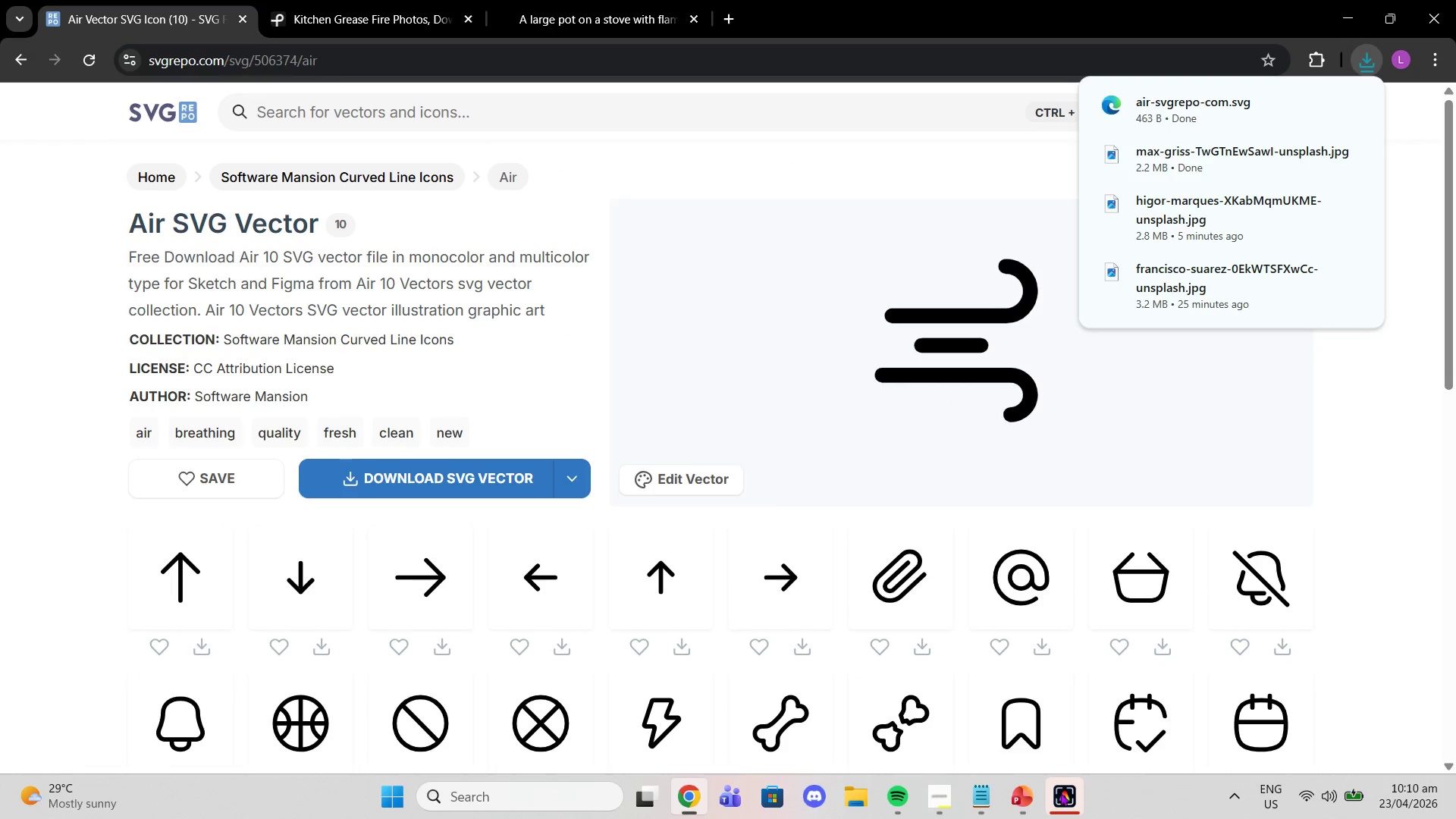 
left_click([1136, 627])
 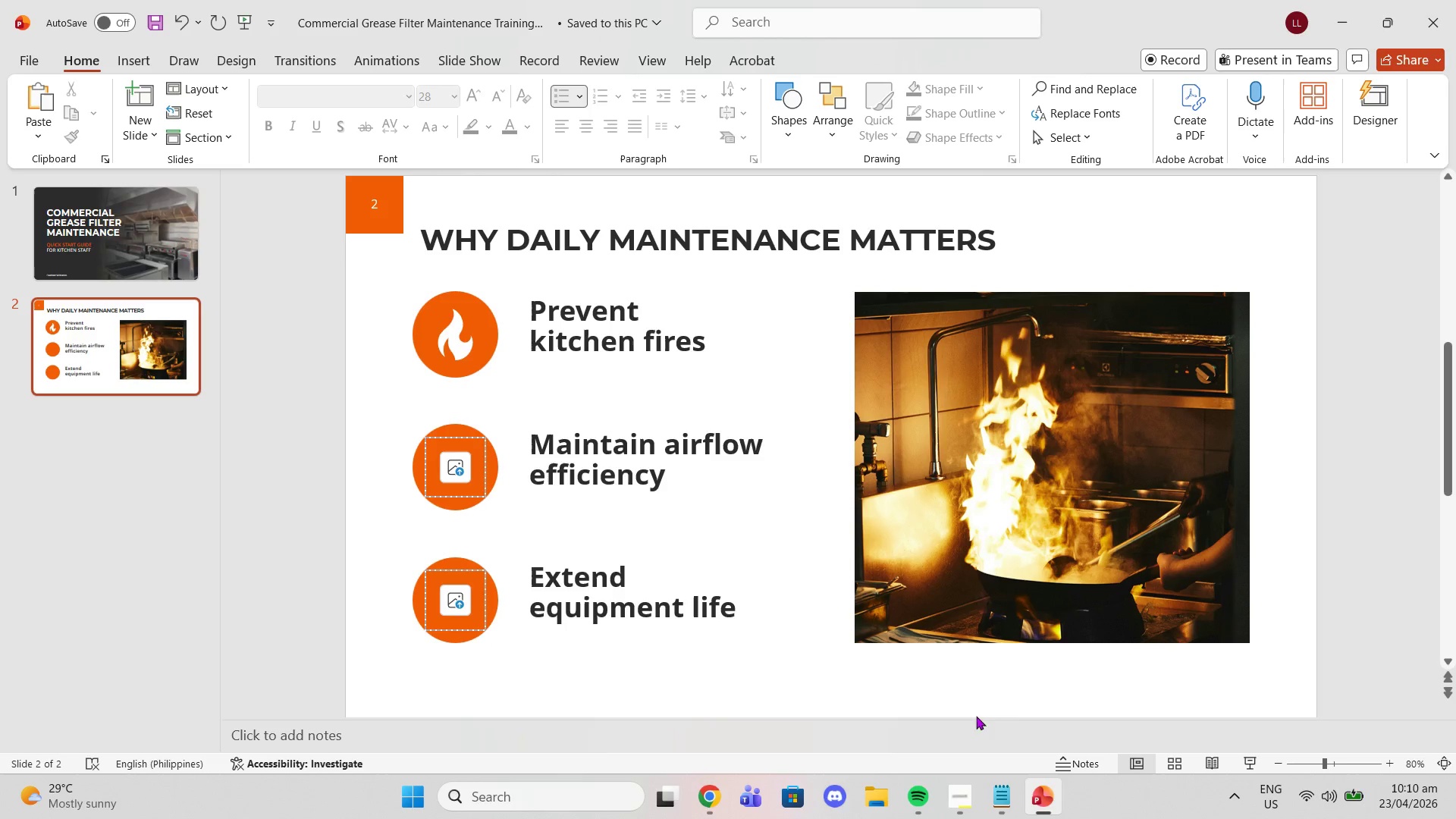 
left_click([949, 802])